 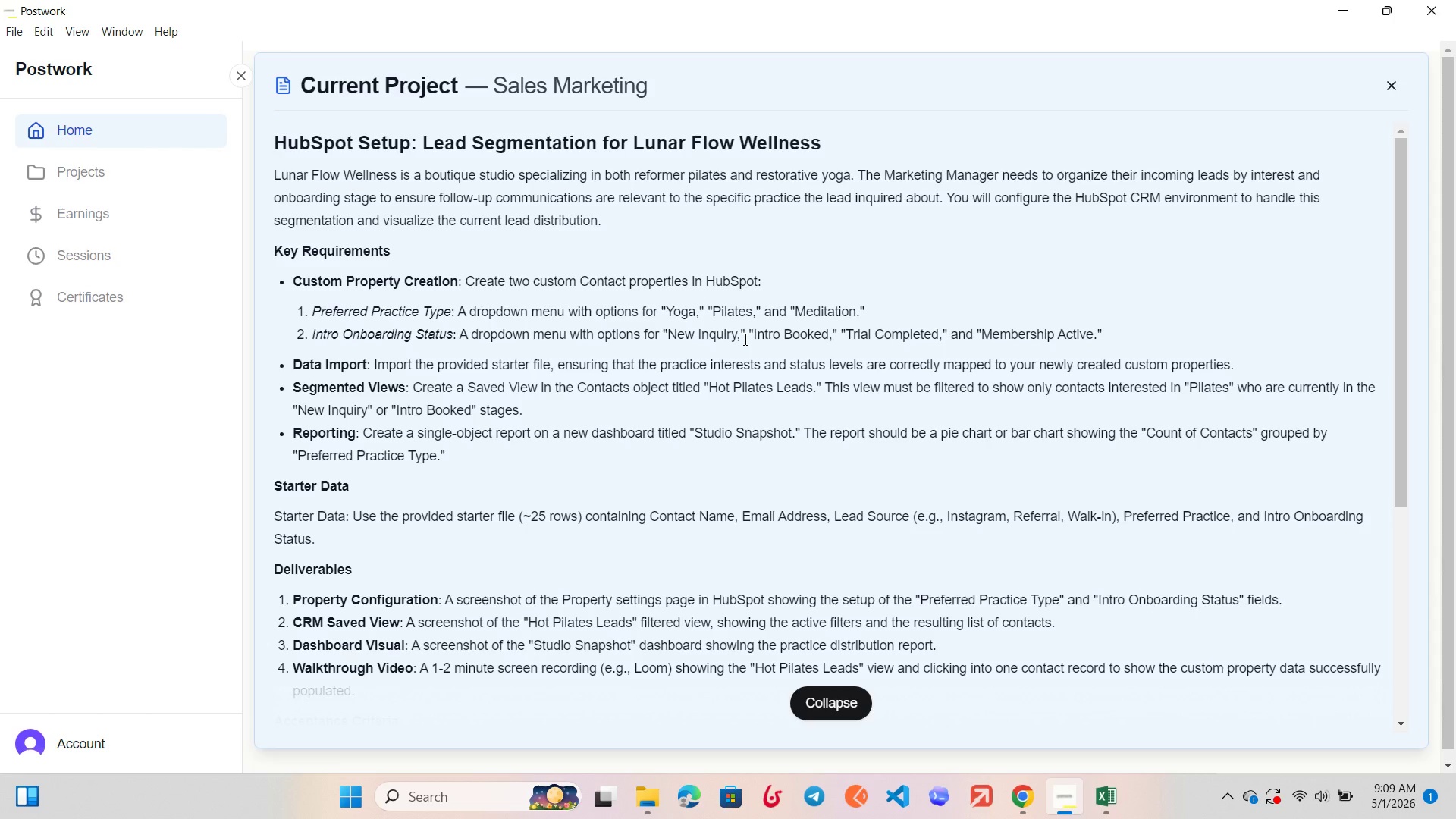 
left_click([1103, 706])
 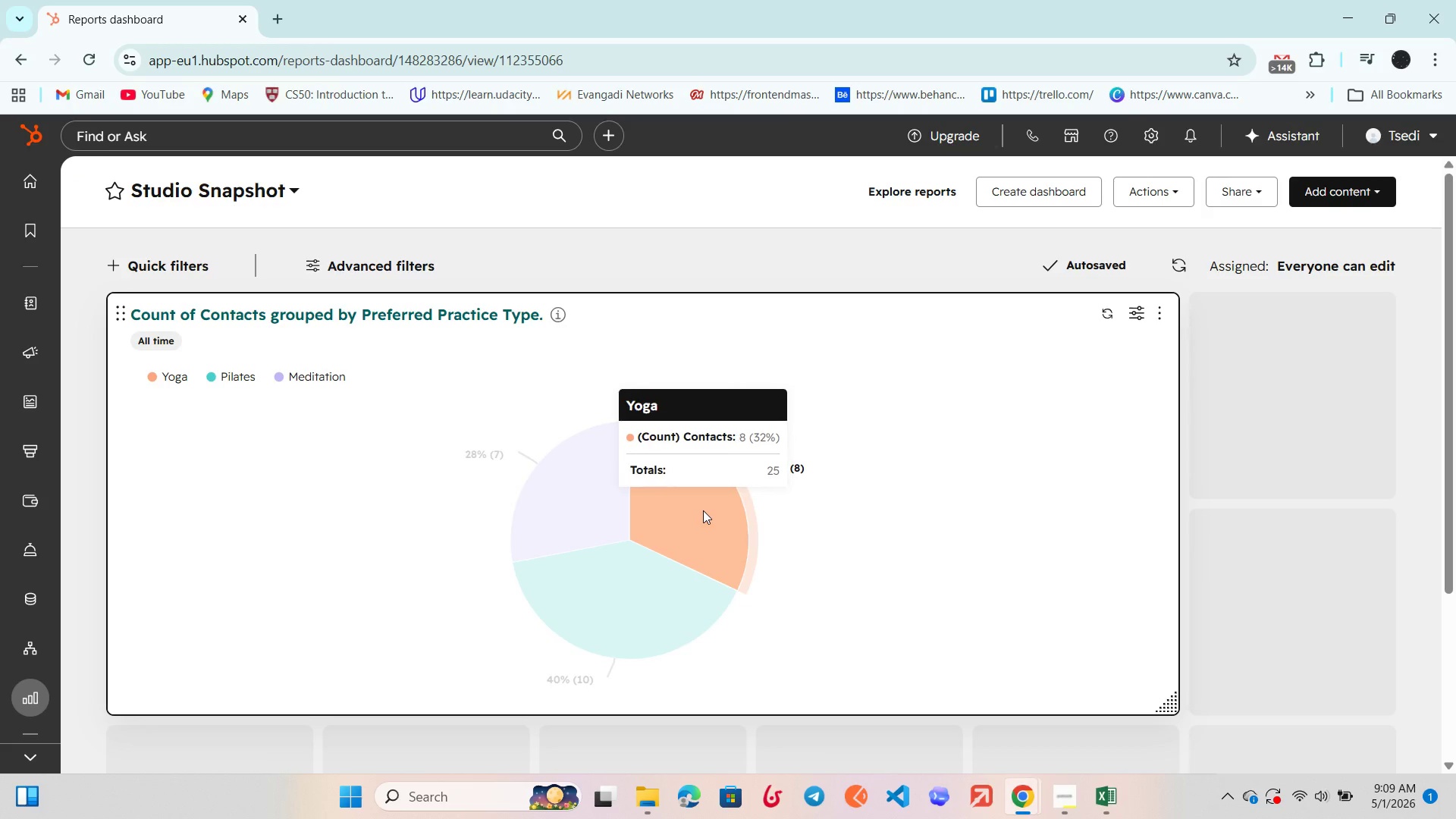 
wait(32.53)
 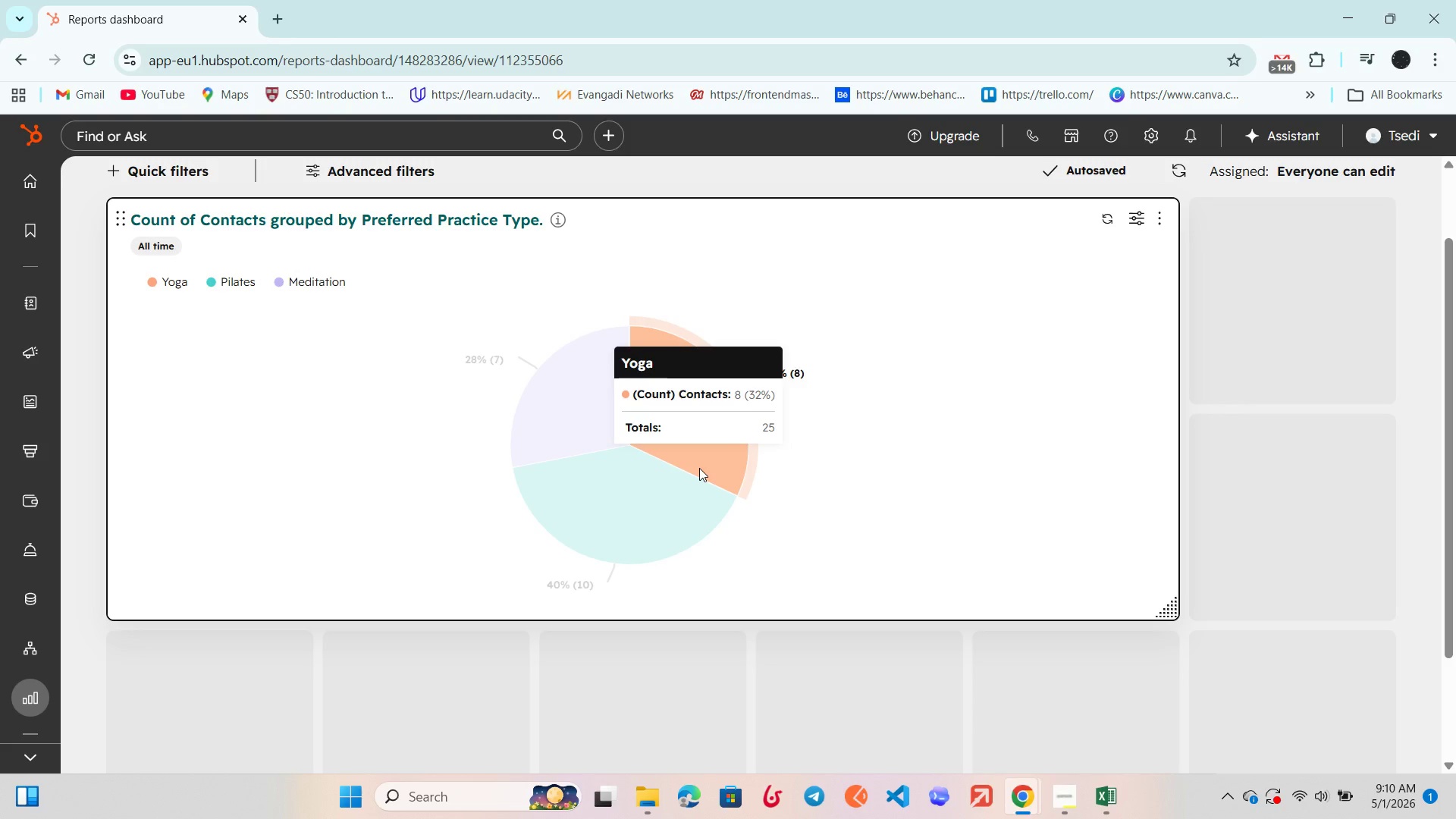 
left_click([960, 674])
 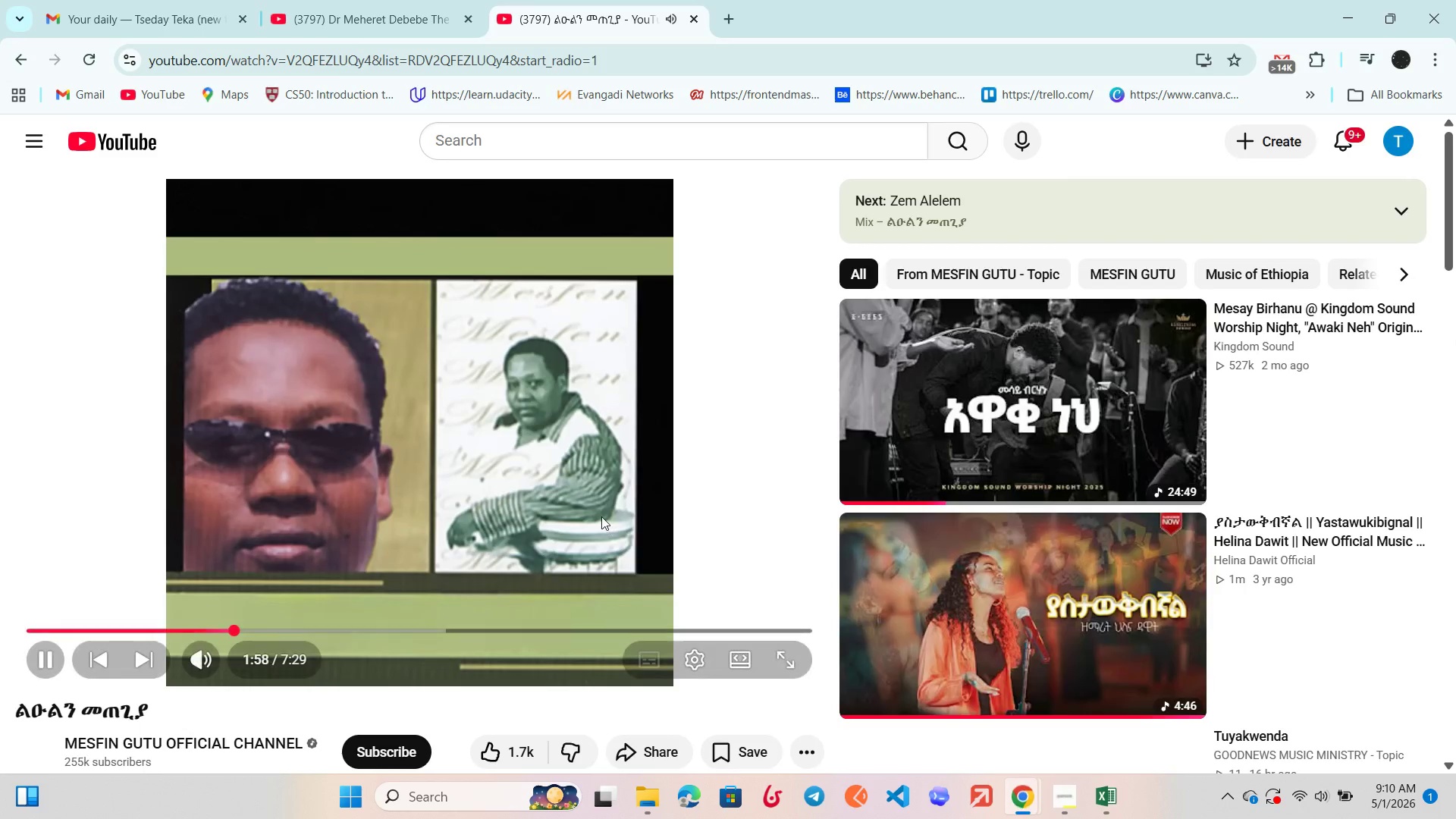 
scroll: coordinate [601, 516], scroll_direction: up, amount: 5.0
 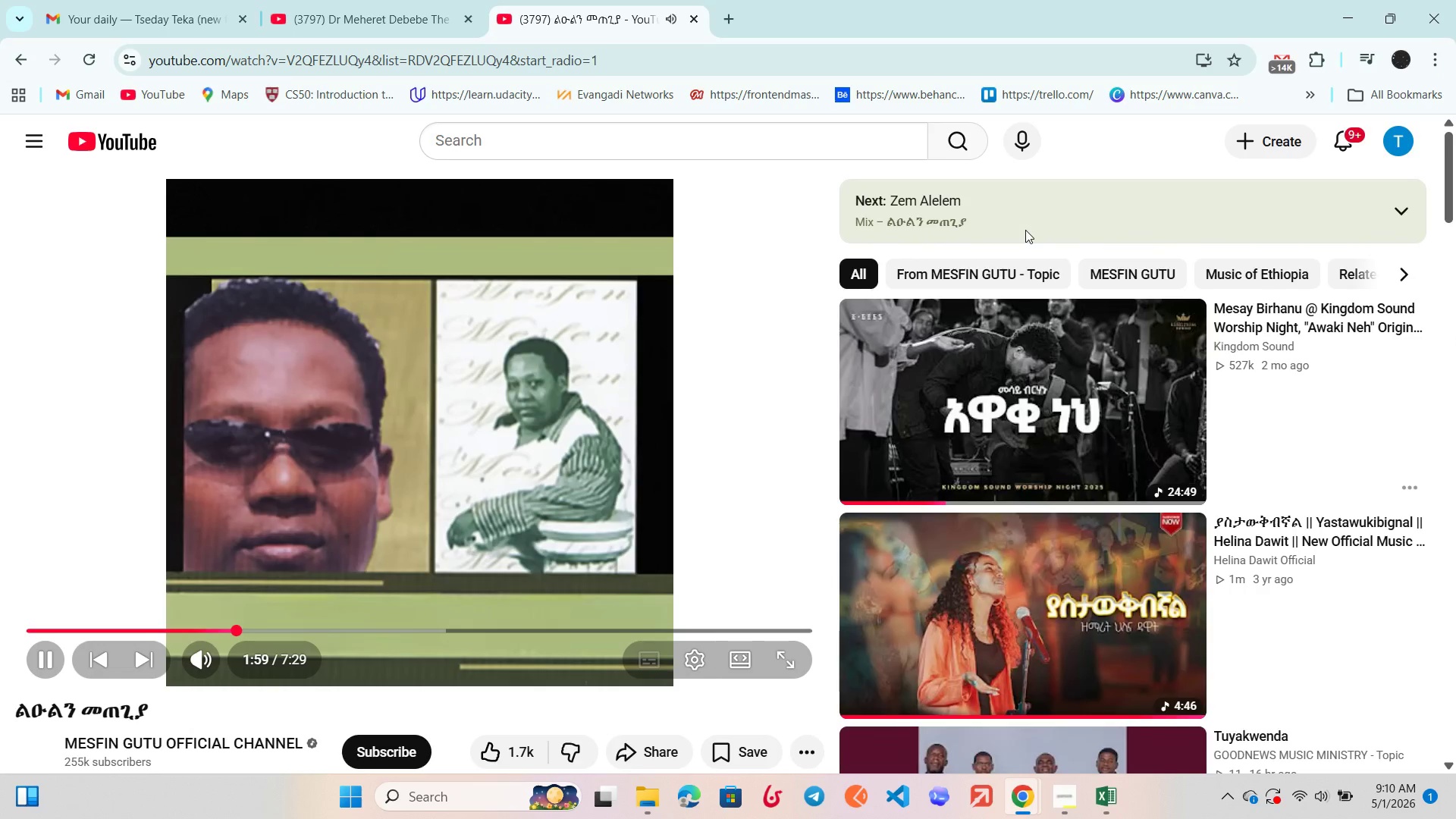 
left_click([1027, 209])
 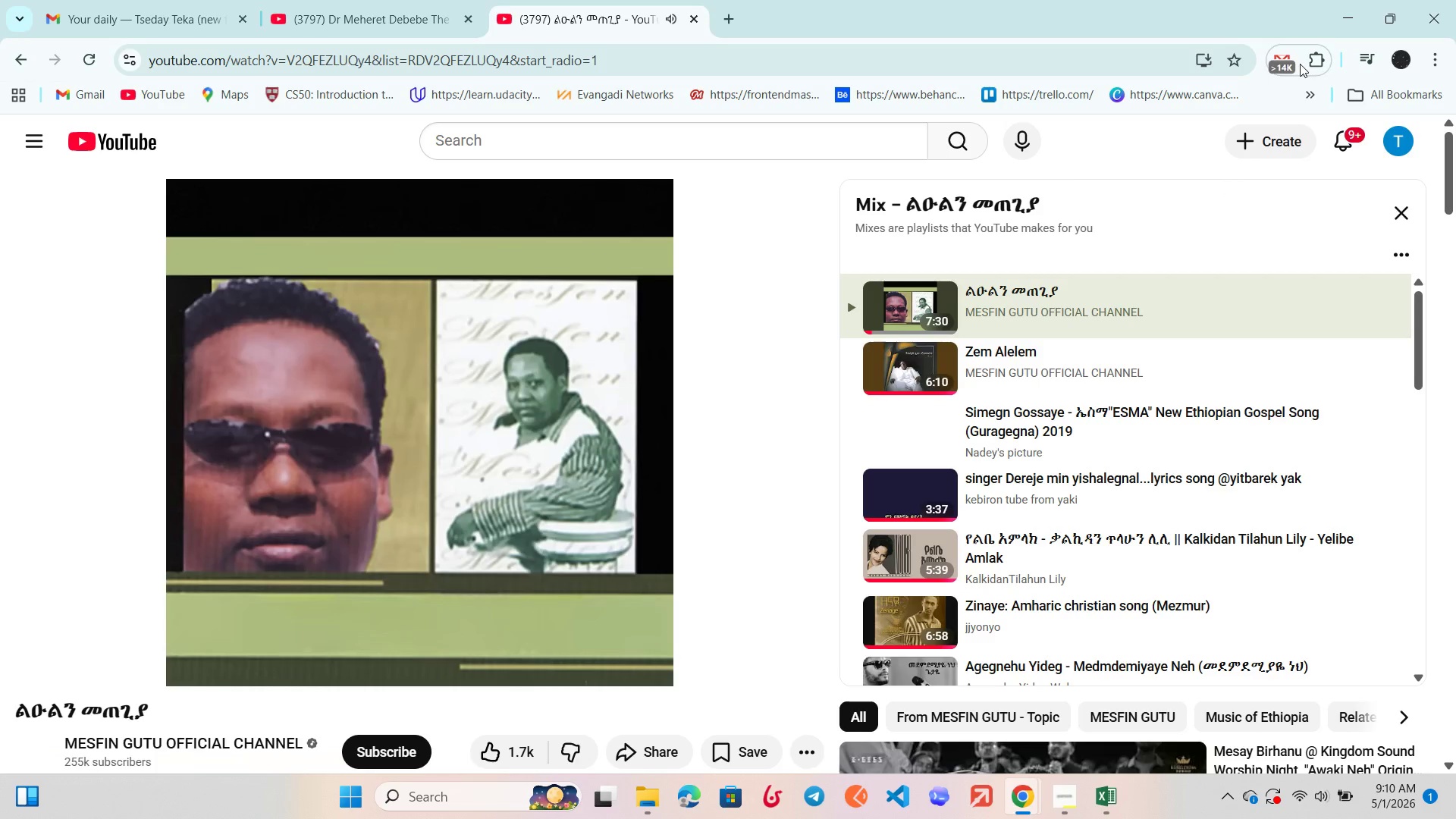 
left_click([1336, 3])
 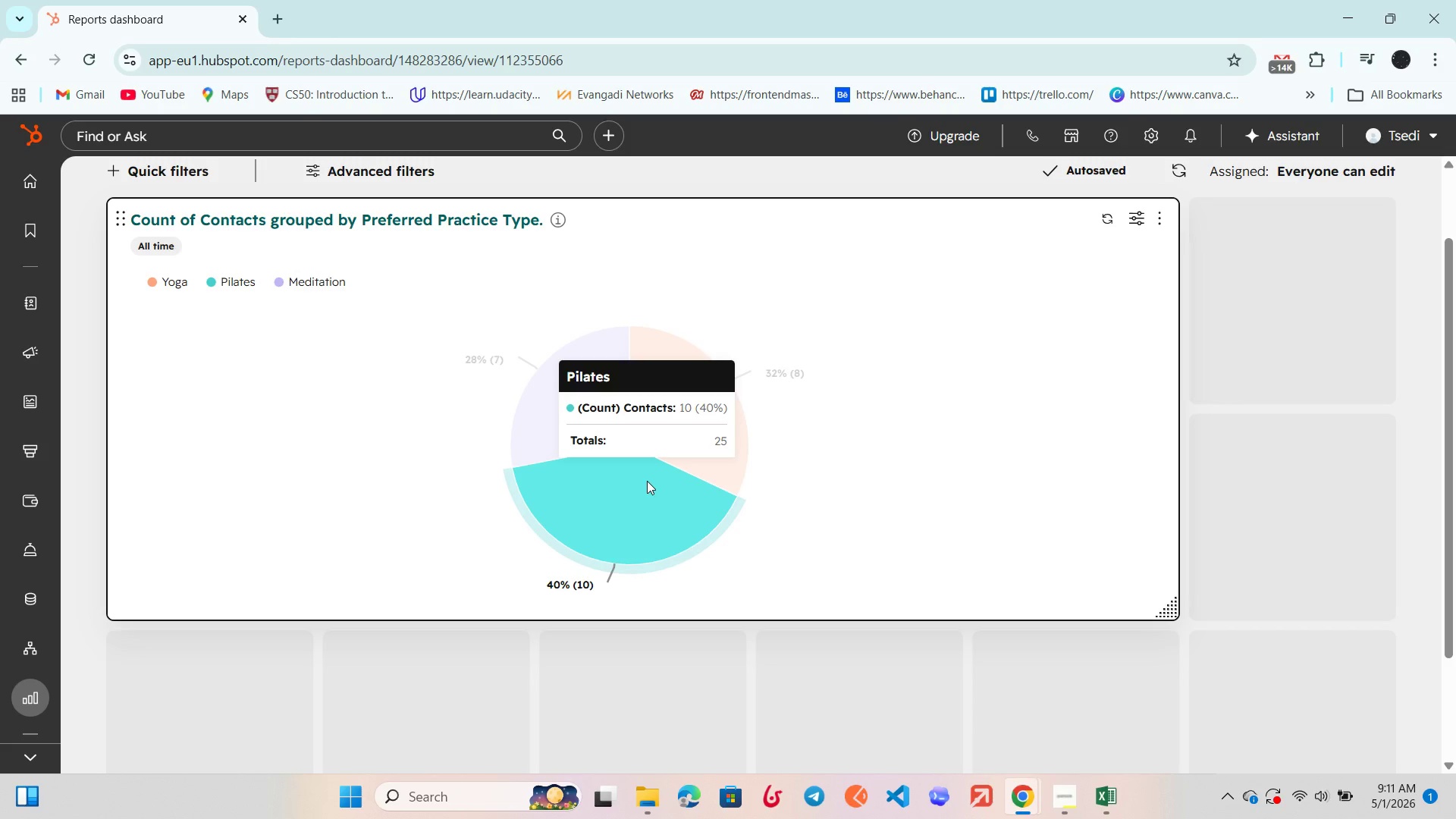 
wait(77.11)
 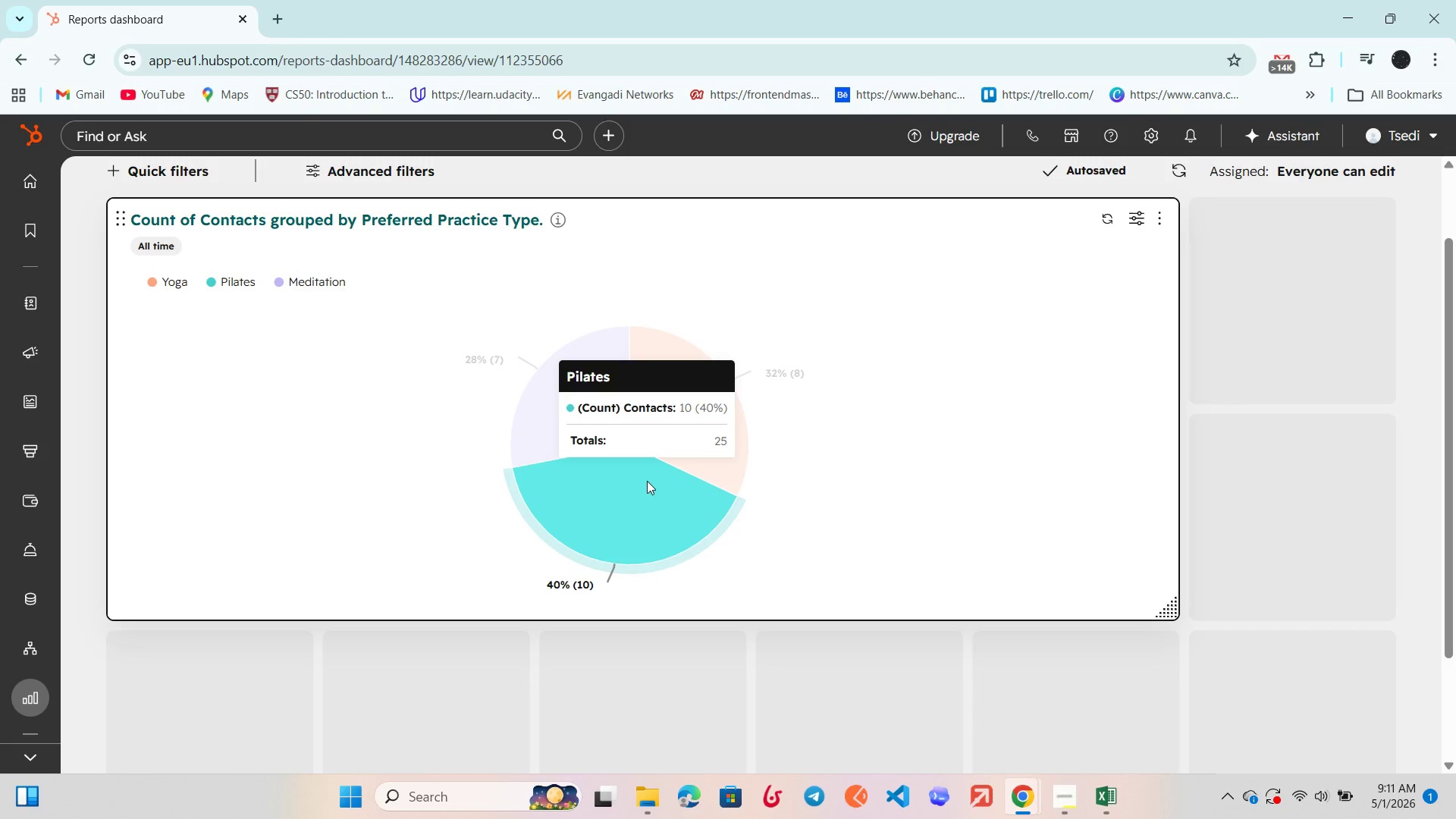 
left_click([1131, 215])
 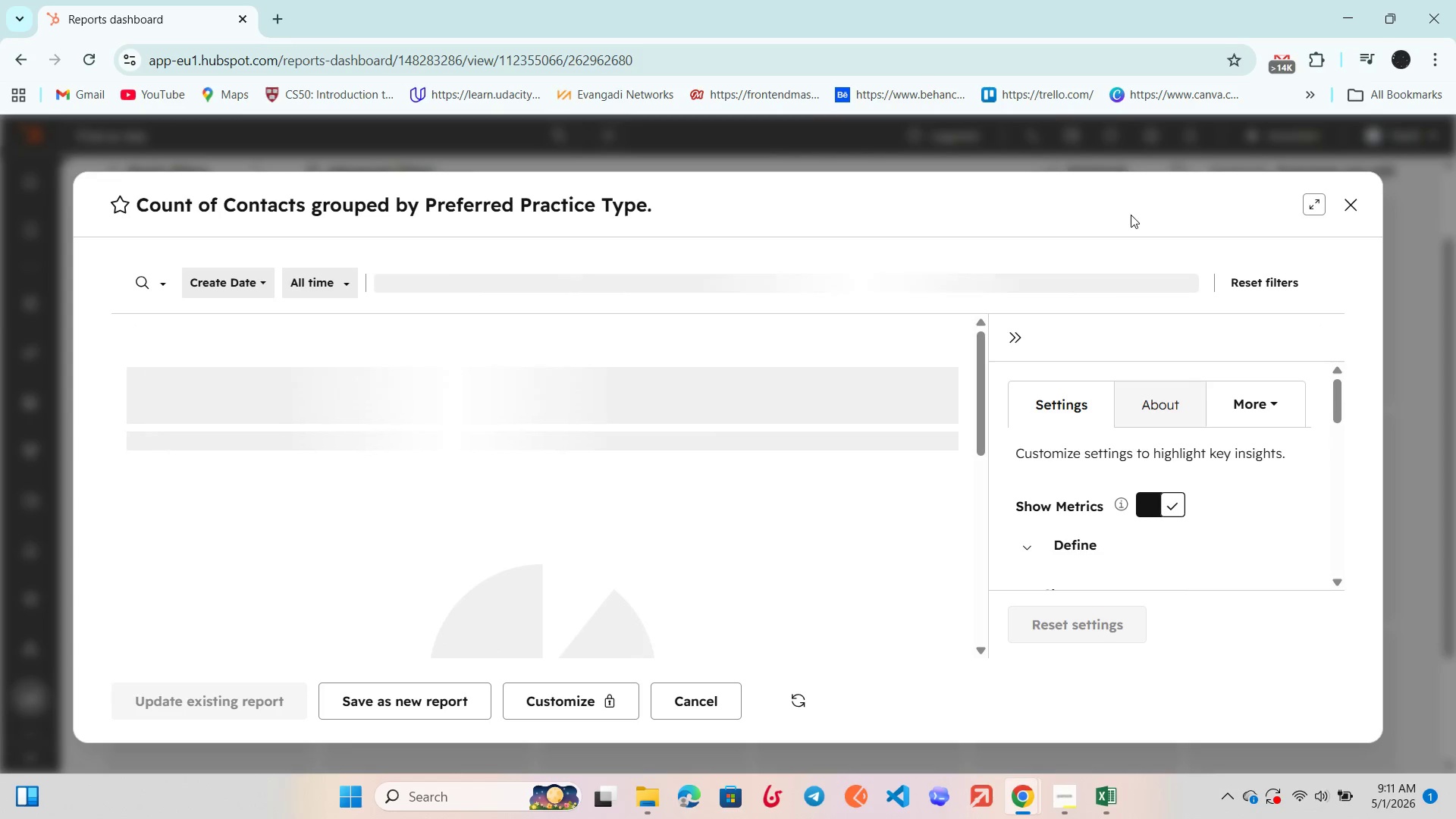 
wait(20.83)
 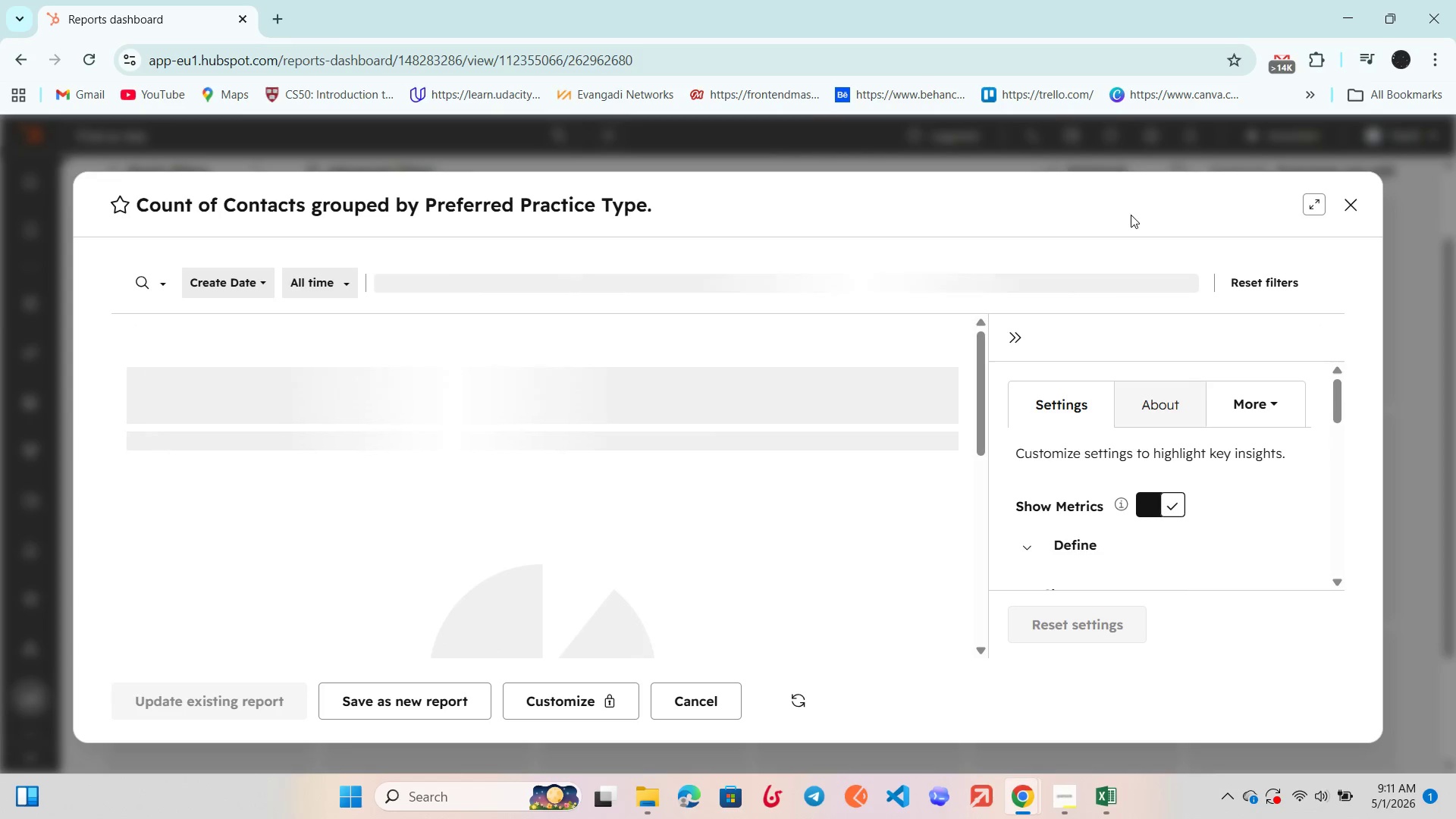 
double_click([959, 698])
 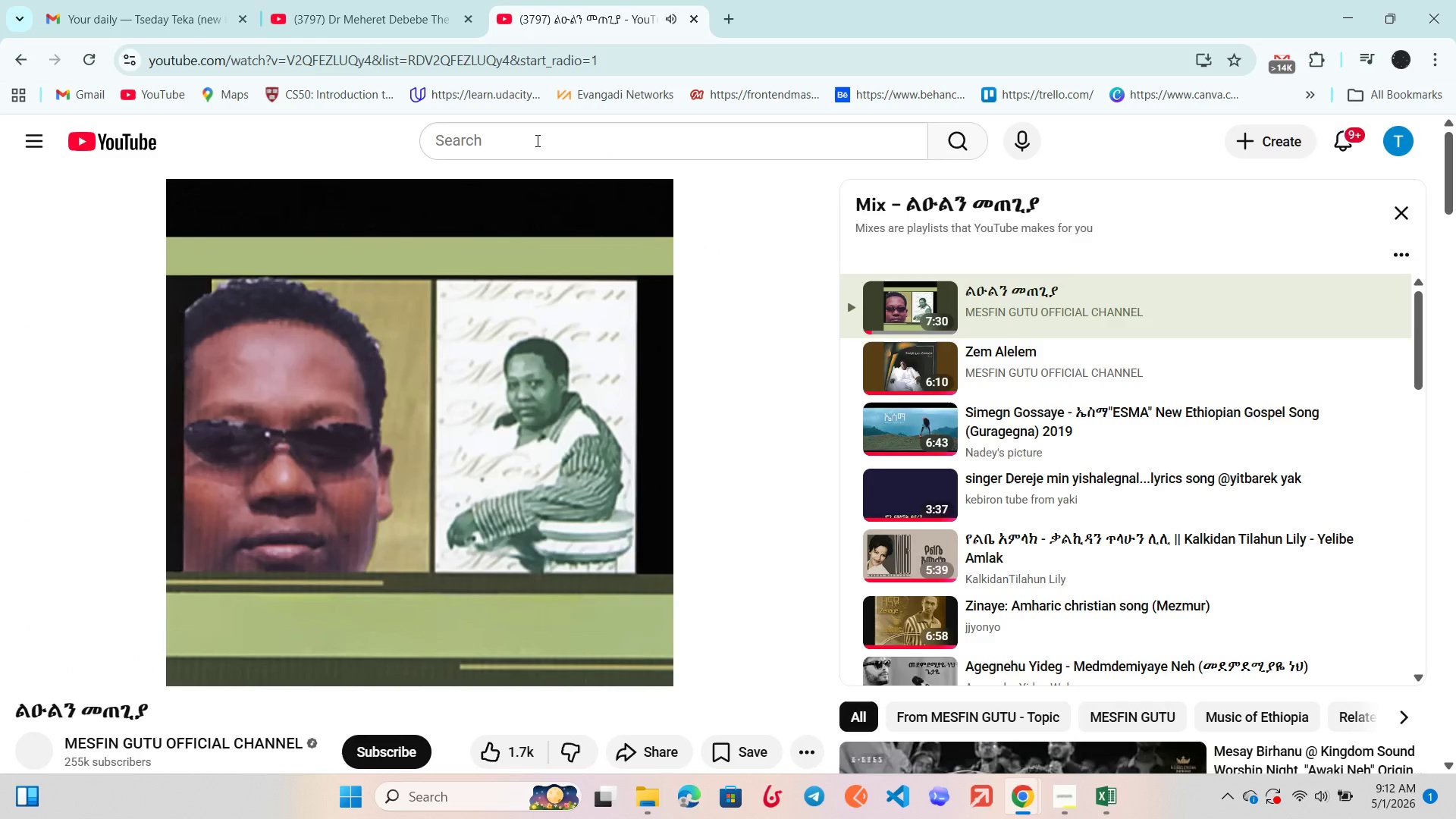 
left_click([538, 132])
 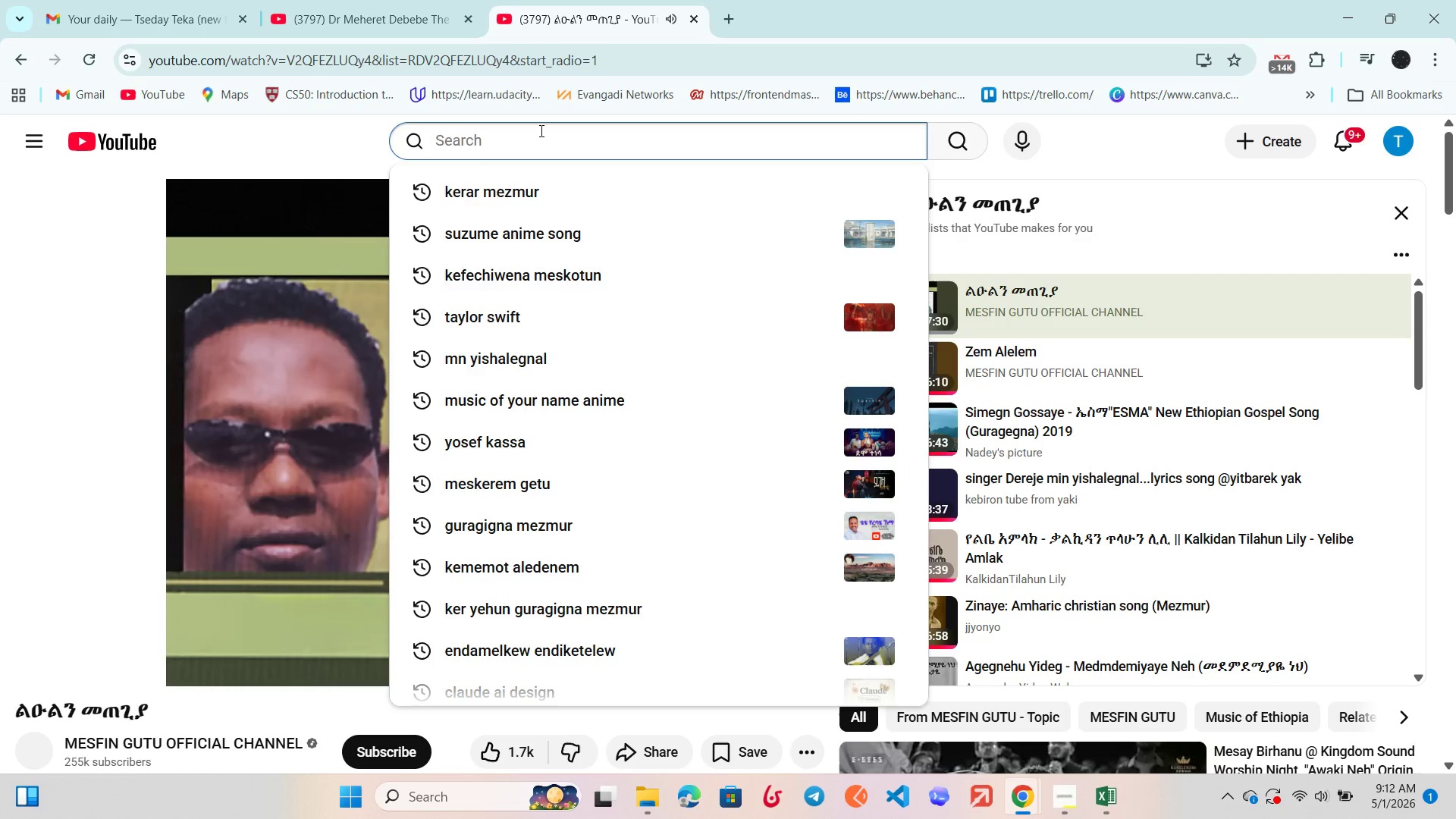 
type(fekren yetemola ewnetegna)
 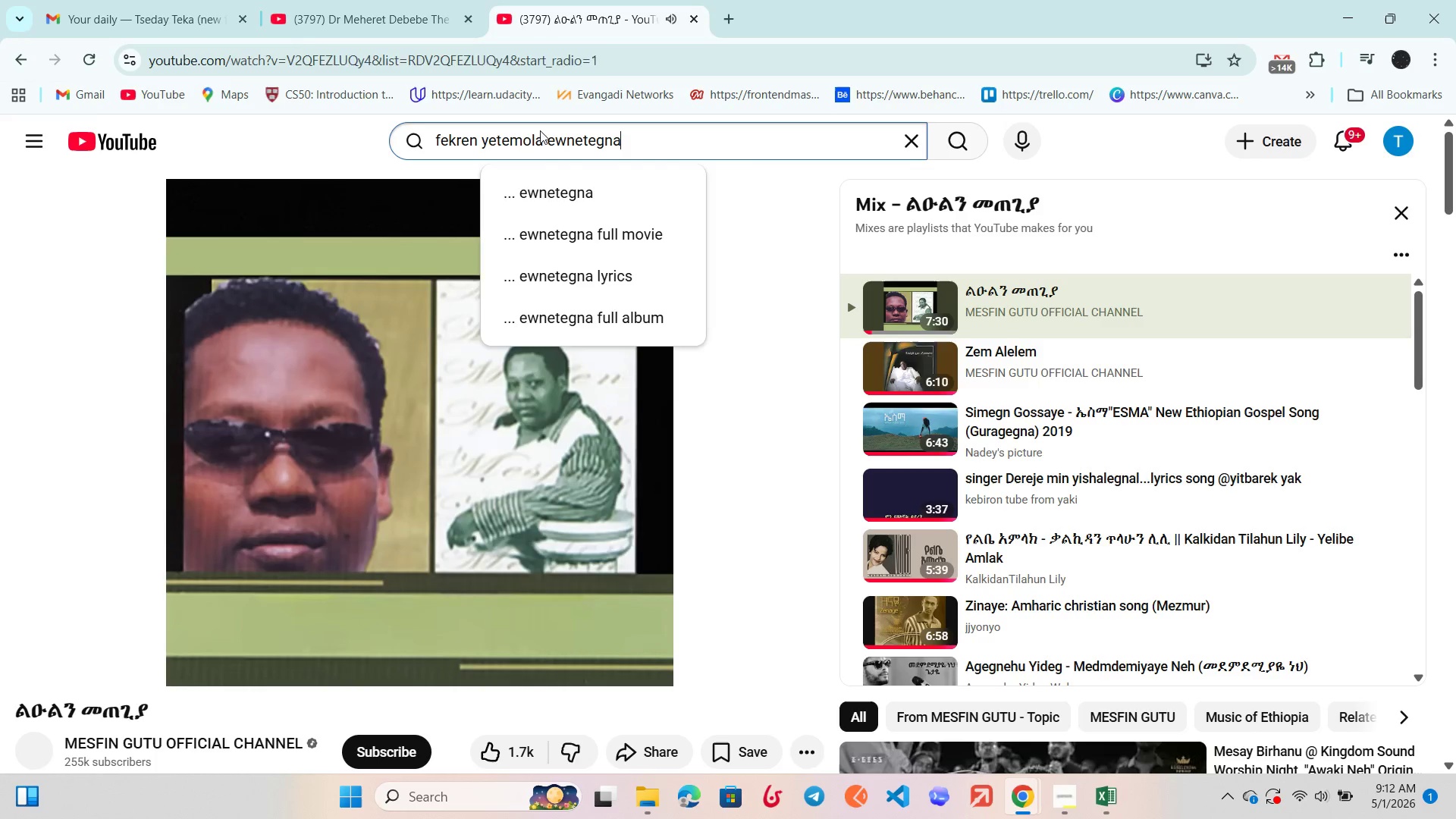 
key(Enter)
 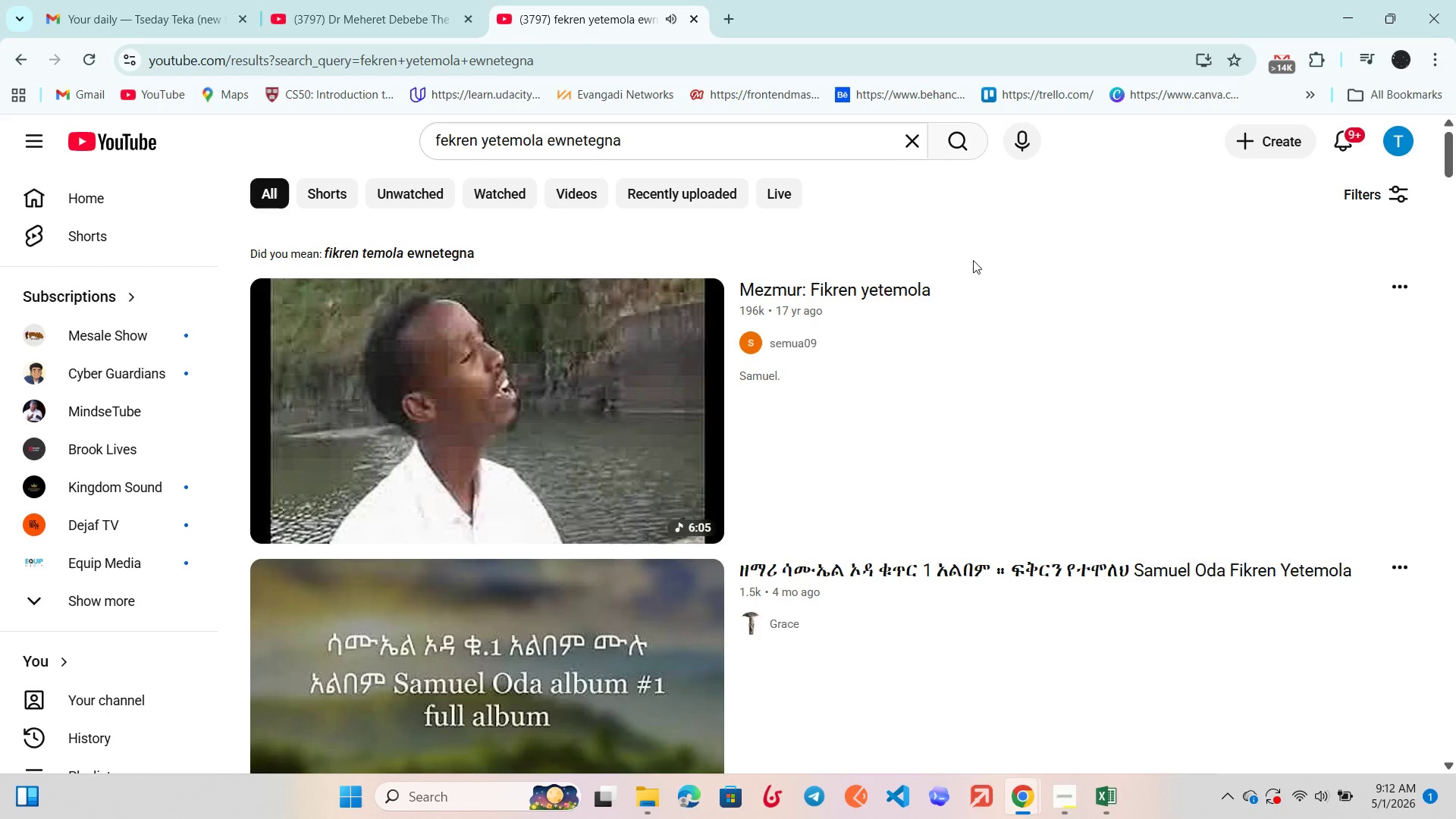 
left_click([488, 407])
 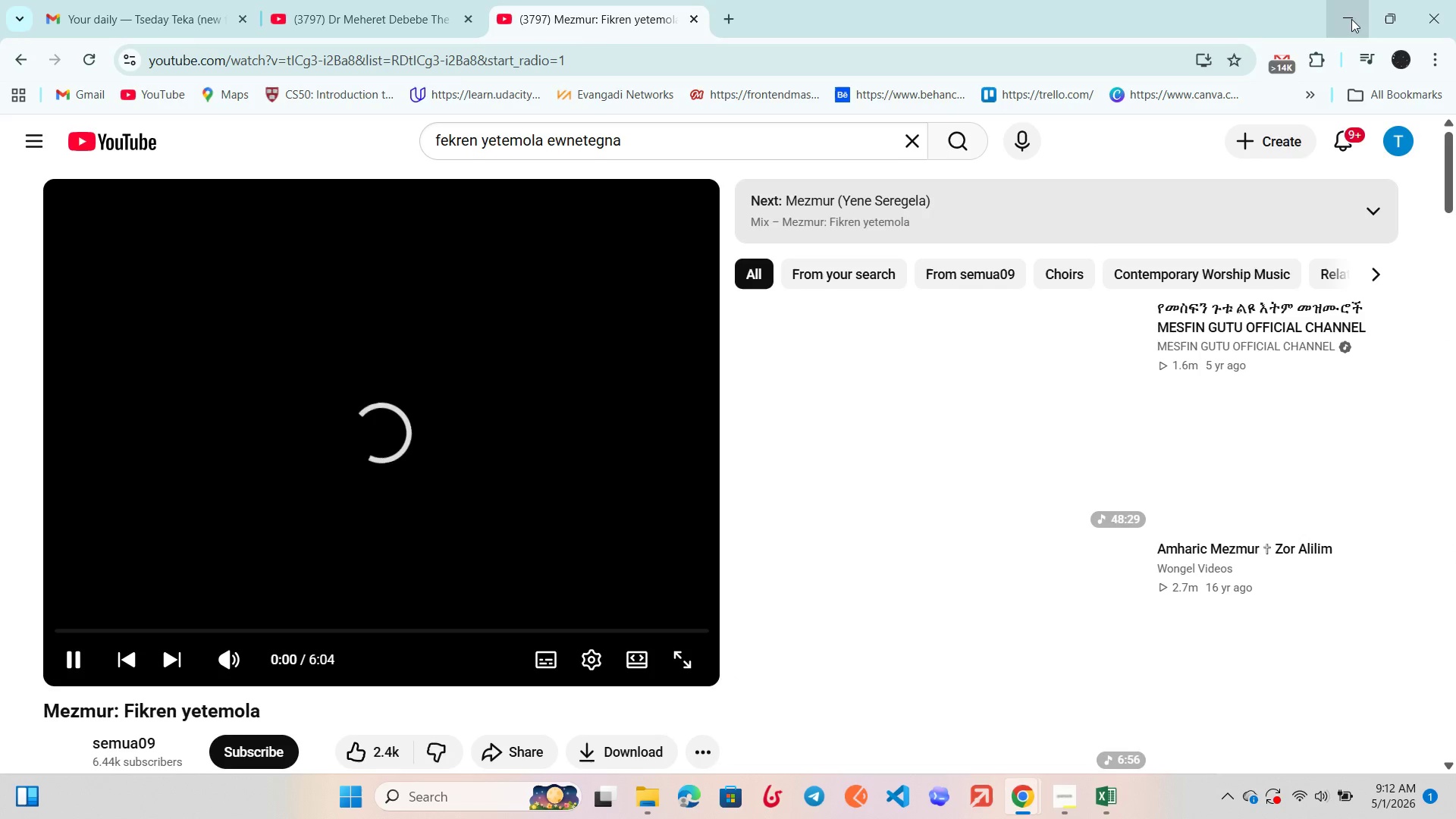 
left_click([1055, 225])
 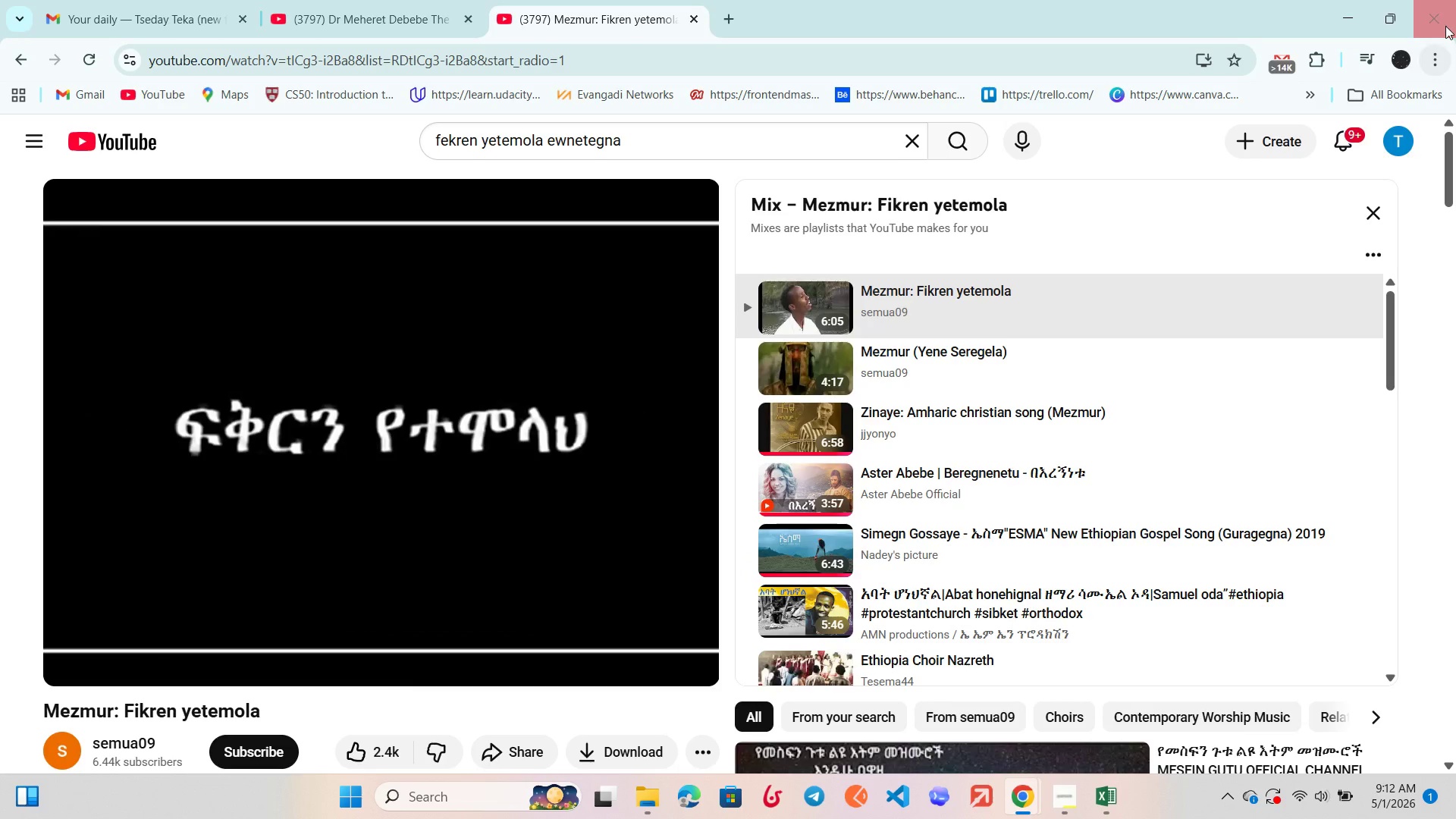 
left_click([1335, 20])
 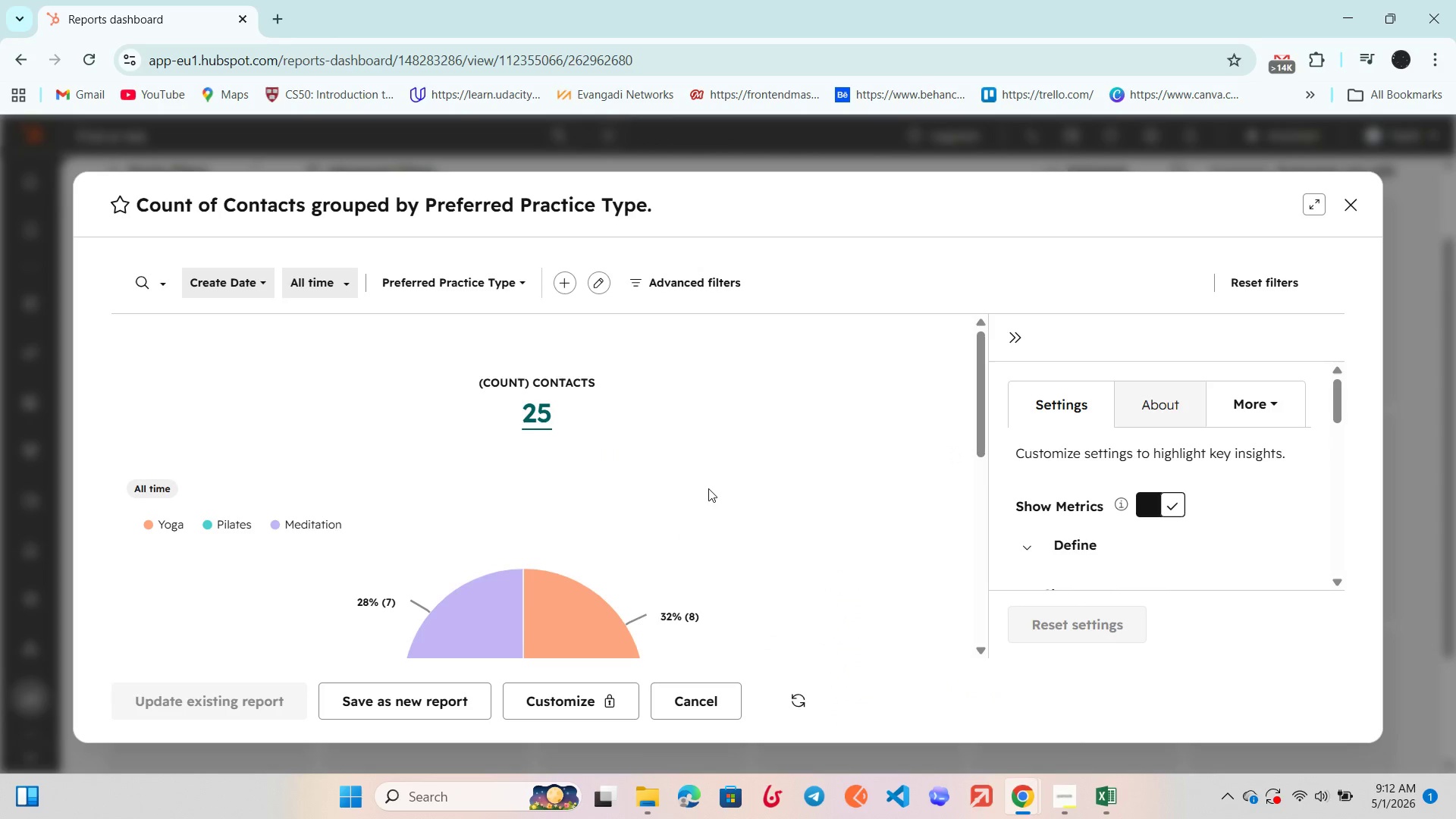 
scroll: coordinate [606, 468], scroll_direction: down, amount: 1.0
 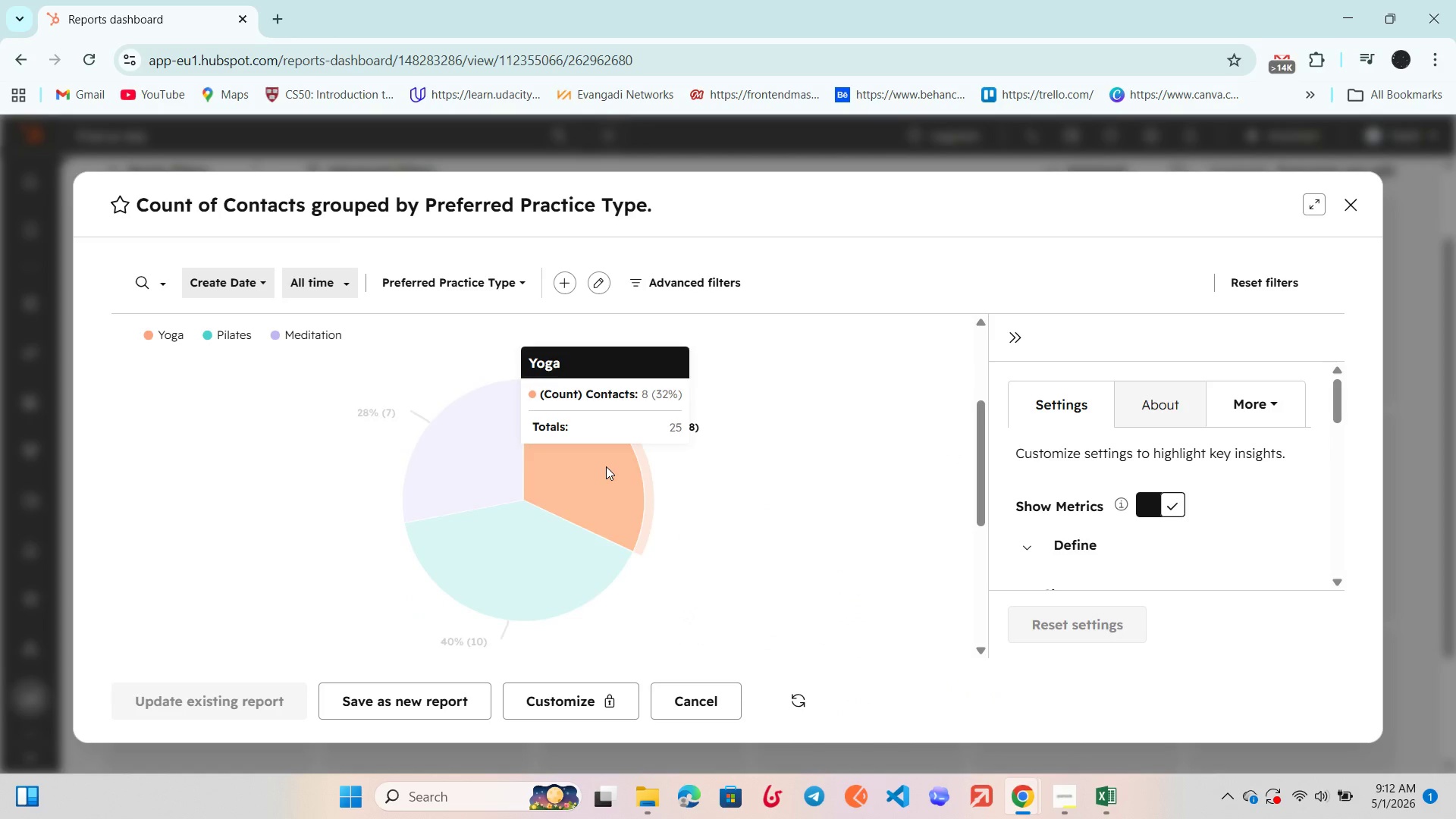 
wait(17.72)
 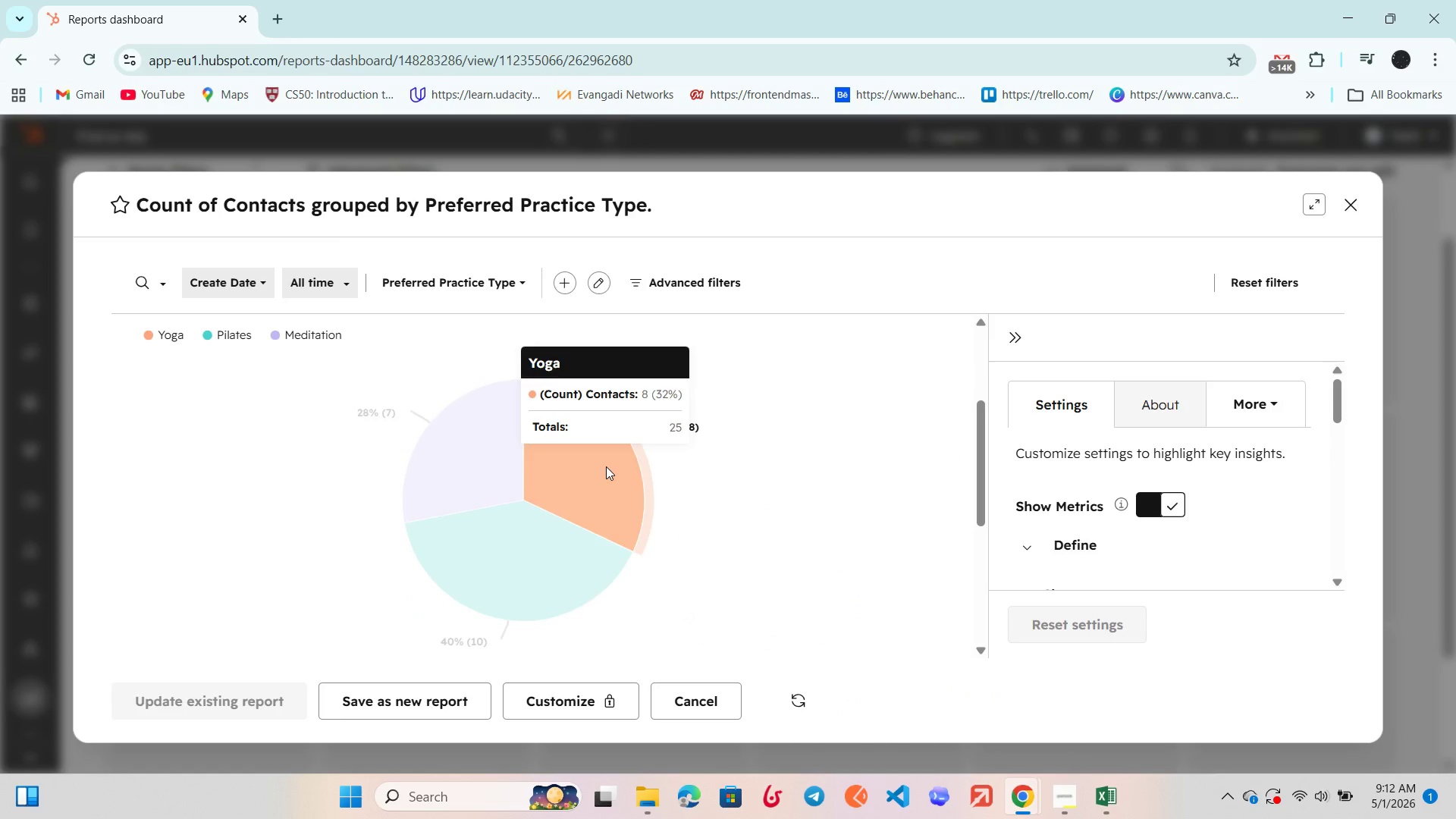 
scroll: coordinate [617, 518], scroll_direction: down, amount: 1.0